 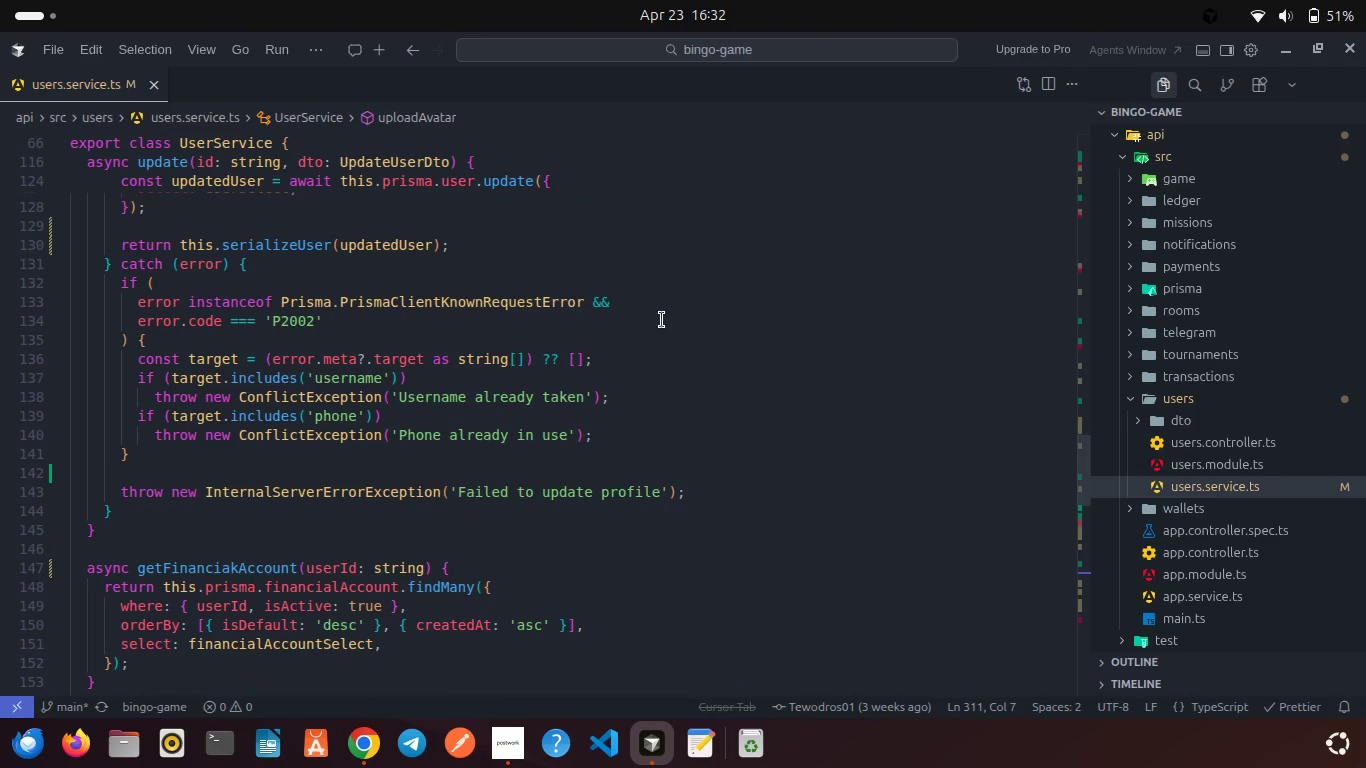 
scroll: coordinate [616, 376], scroll_direction: down, amount: 4.0
 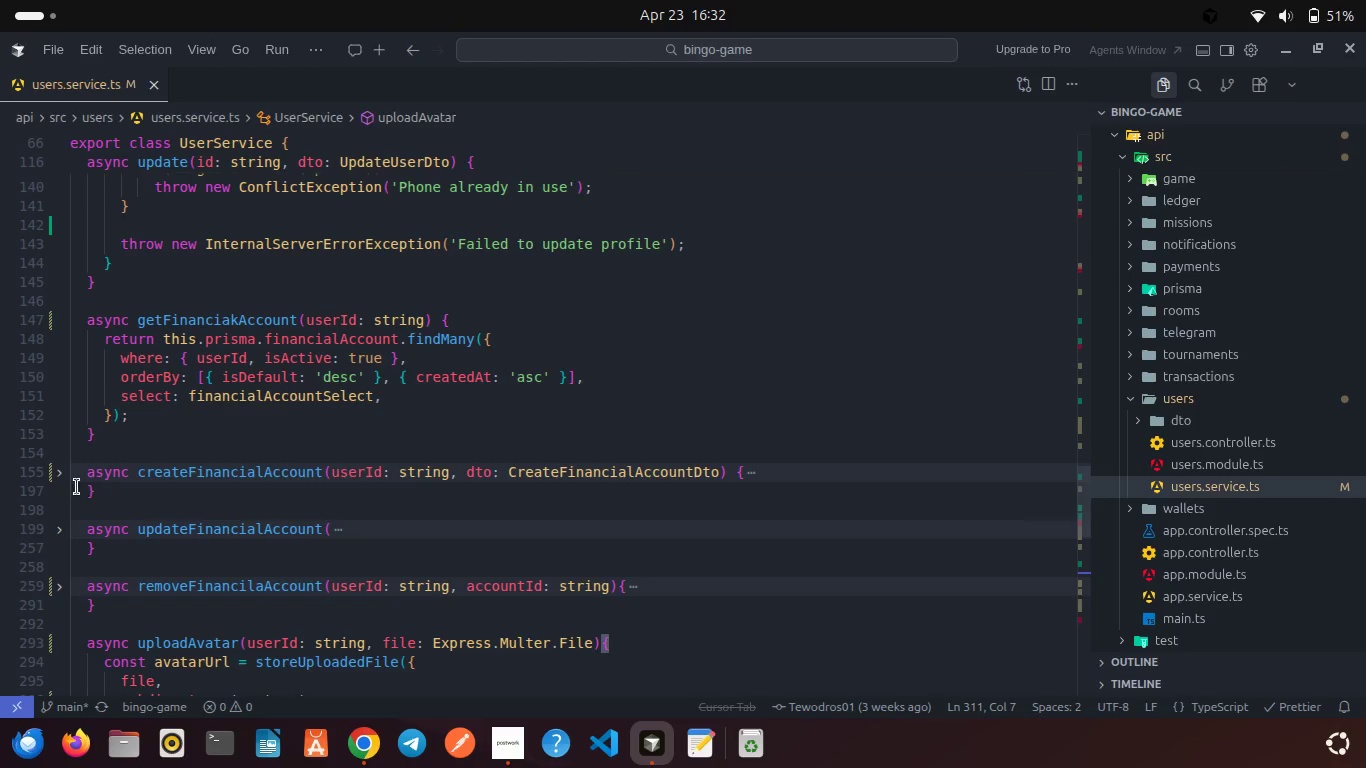 
left_click([55, 479])
 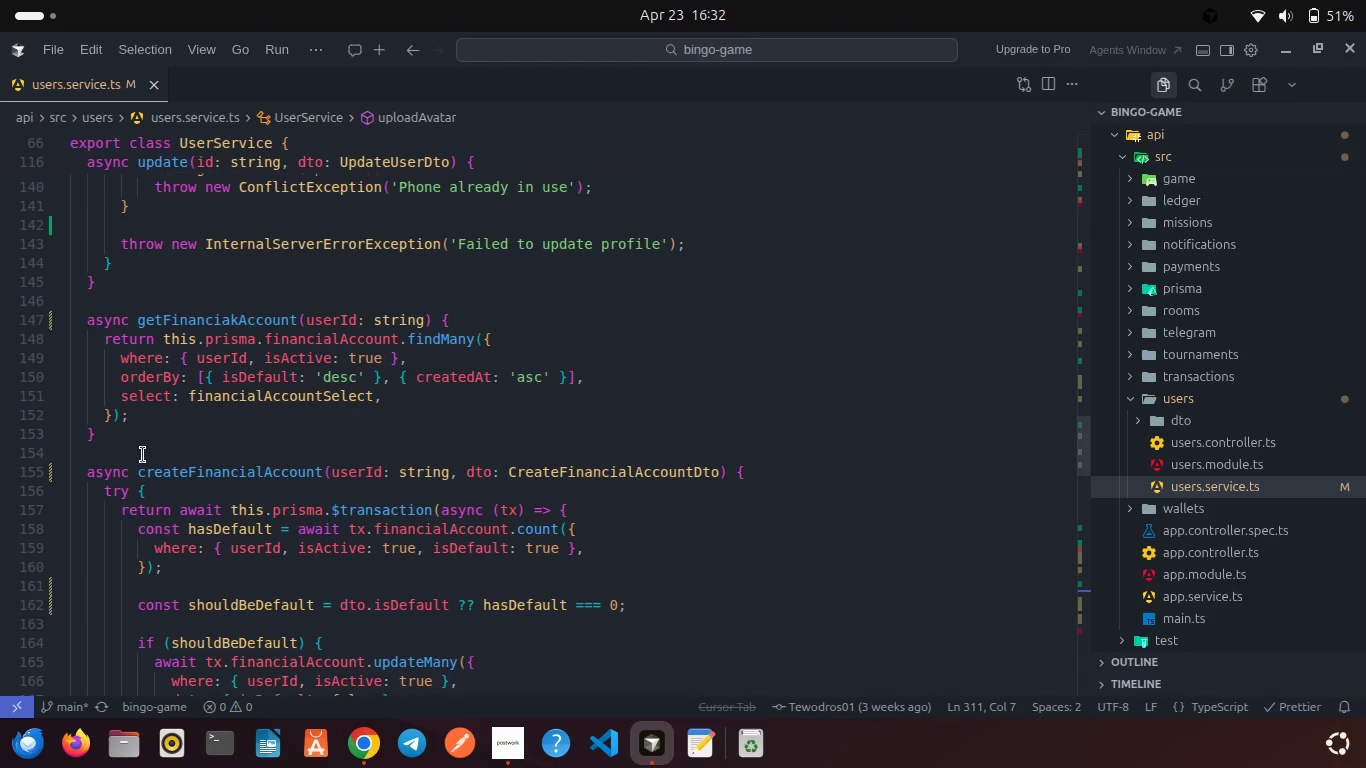 
scroll: coordinate [143, 455], scroll_direction: down, amount: 1.0
 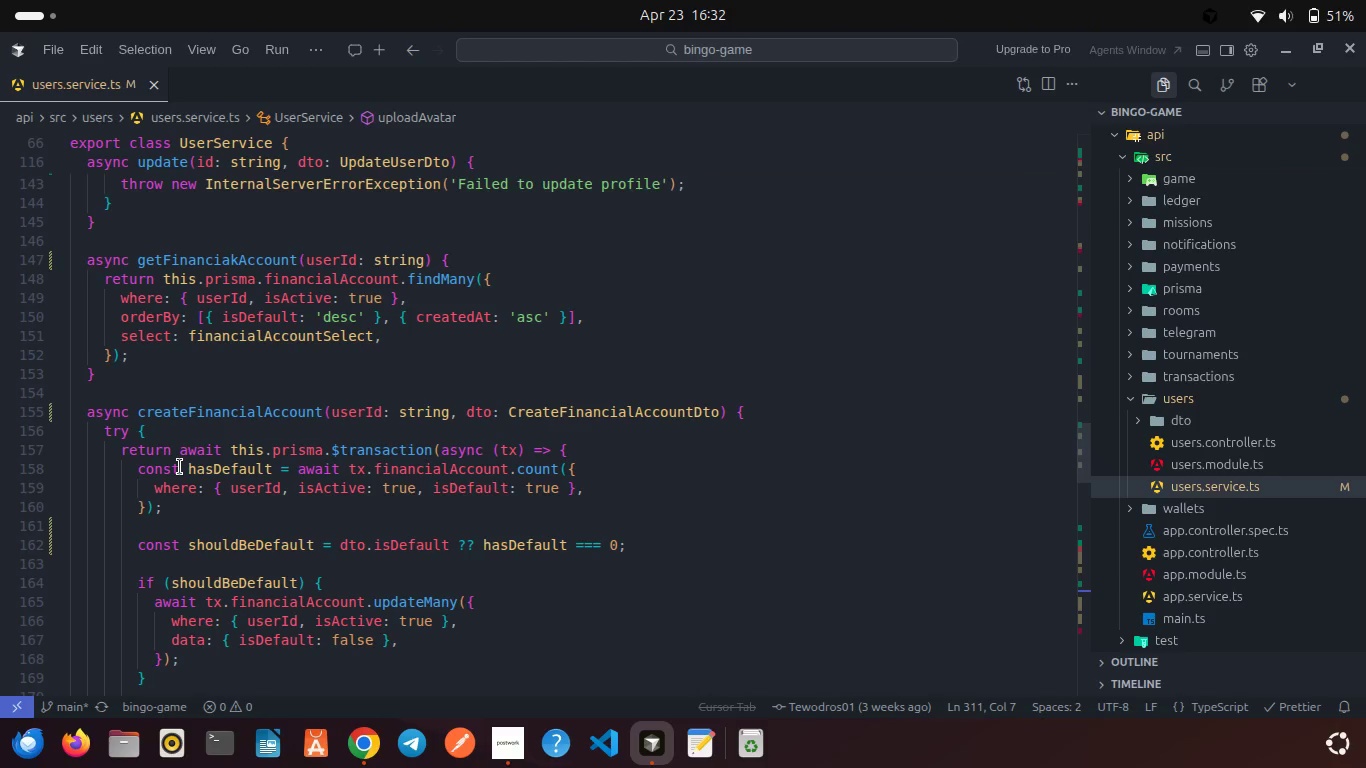 
wait(5.51)
 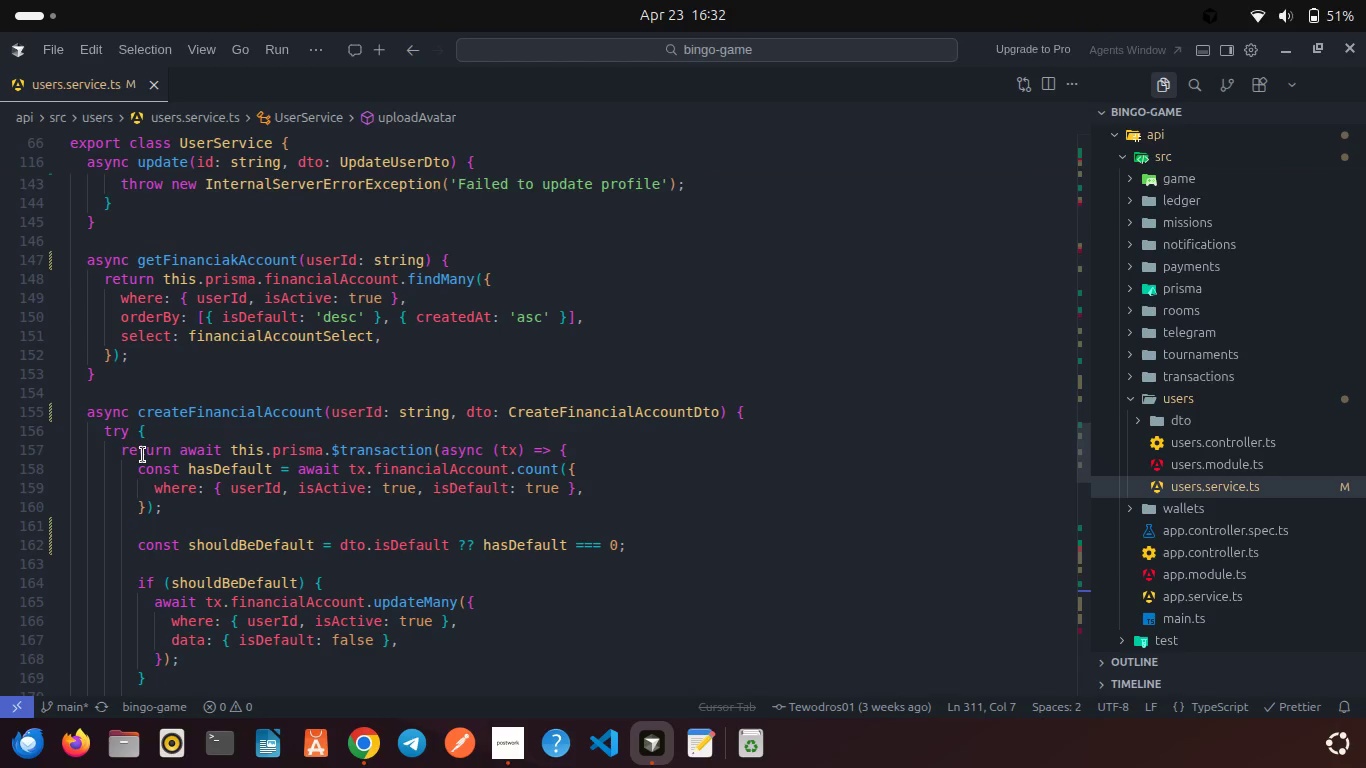 
scroll: coordinate [180, 467], scroll_direction: down, amount: 3.0
 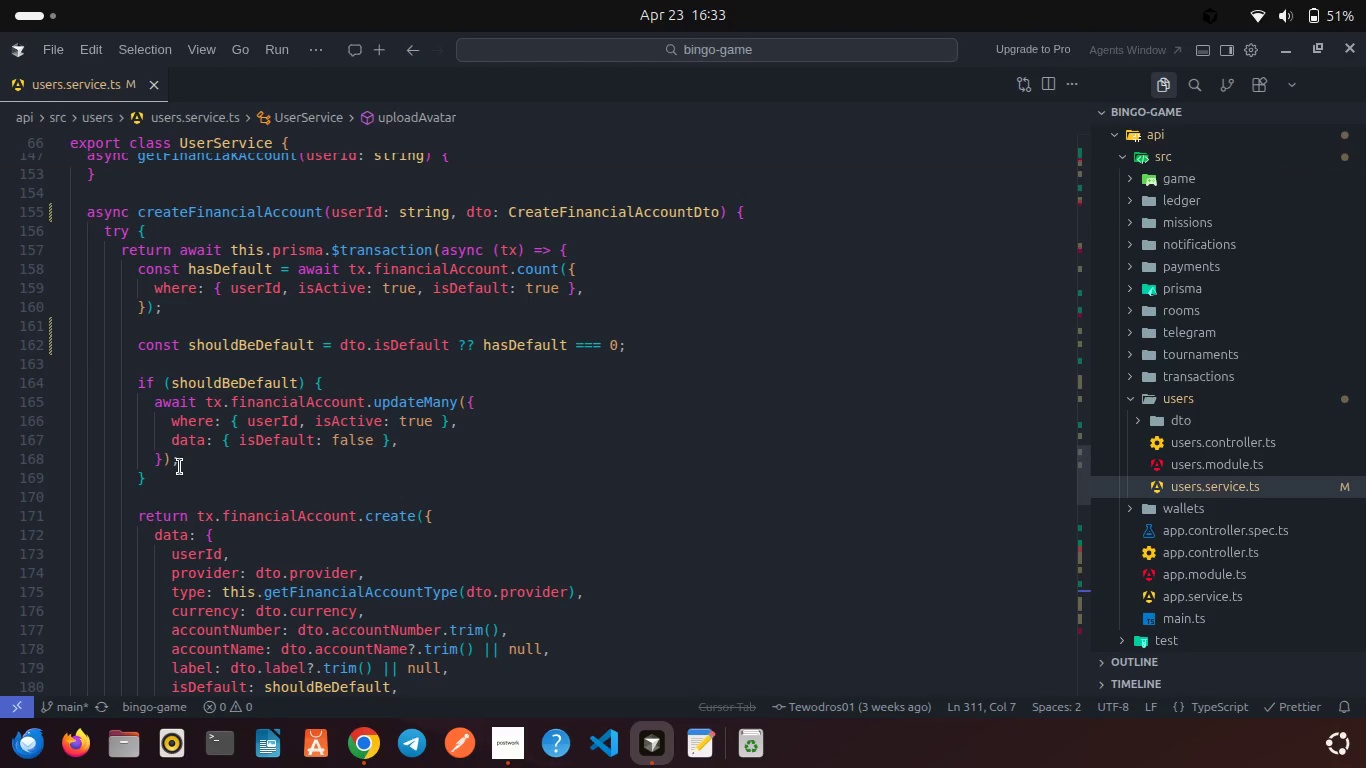 
wait(10.18)
 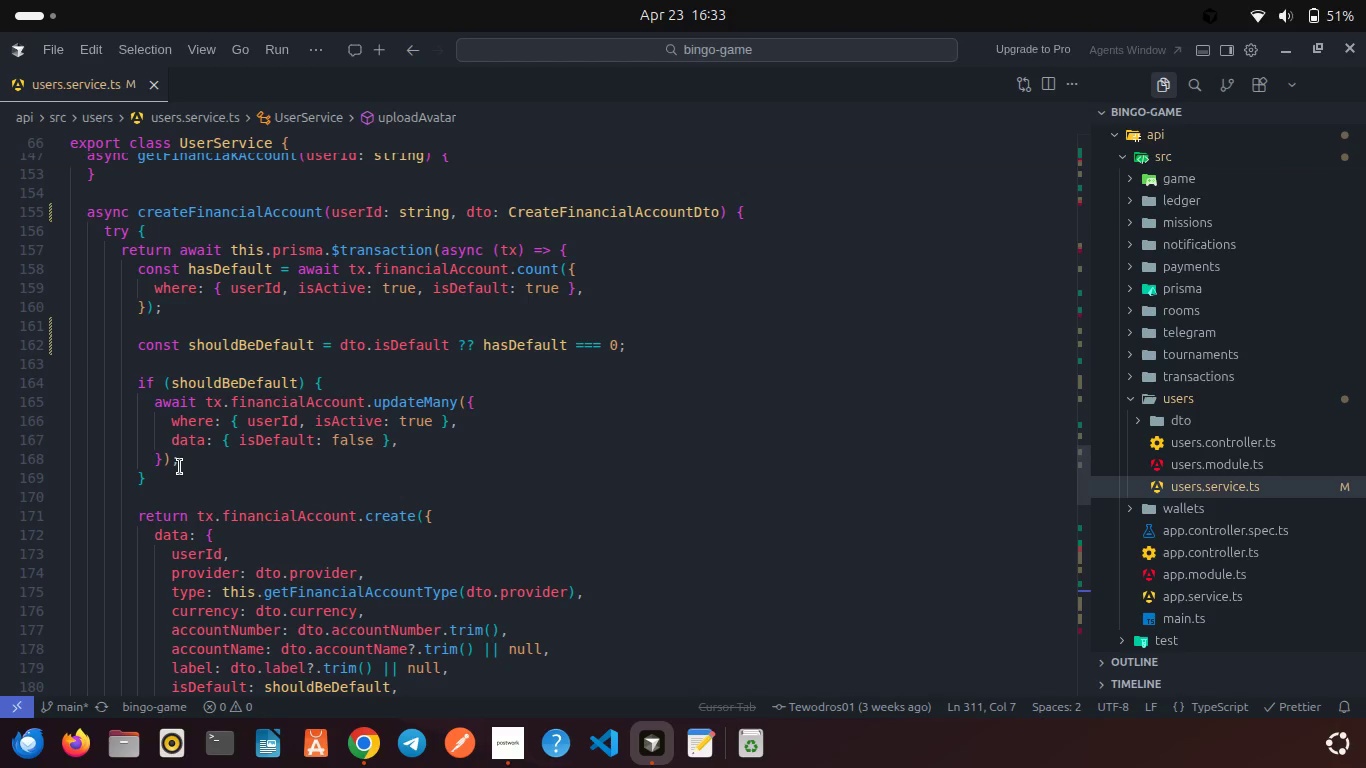 
scroll: coordinate [180, 467], scroll_direction: down, amount: 6.0
 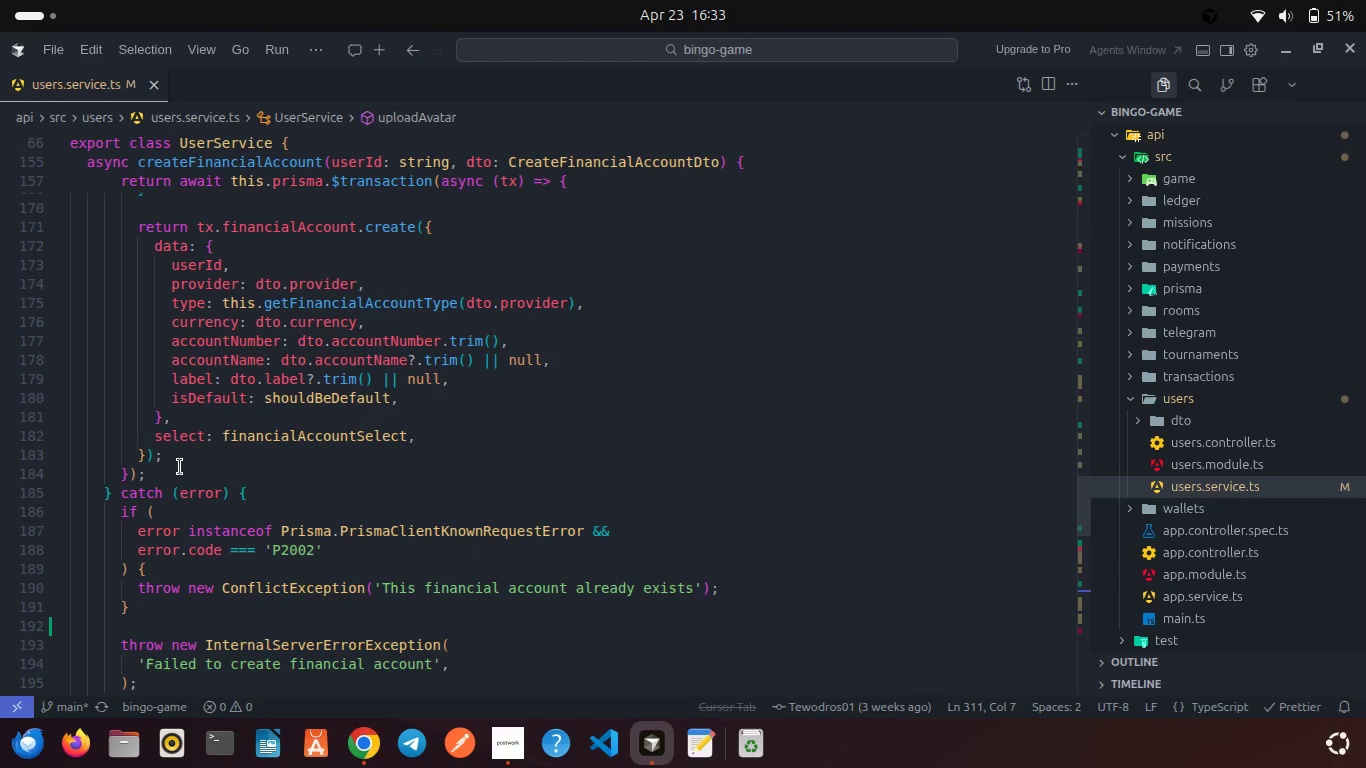 
scroll: coordinate [180, 467], scroll_direction: down, amount: 5.0
 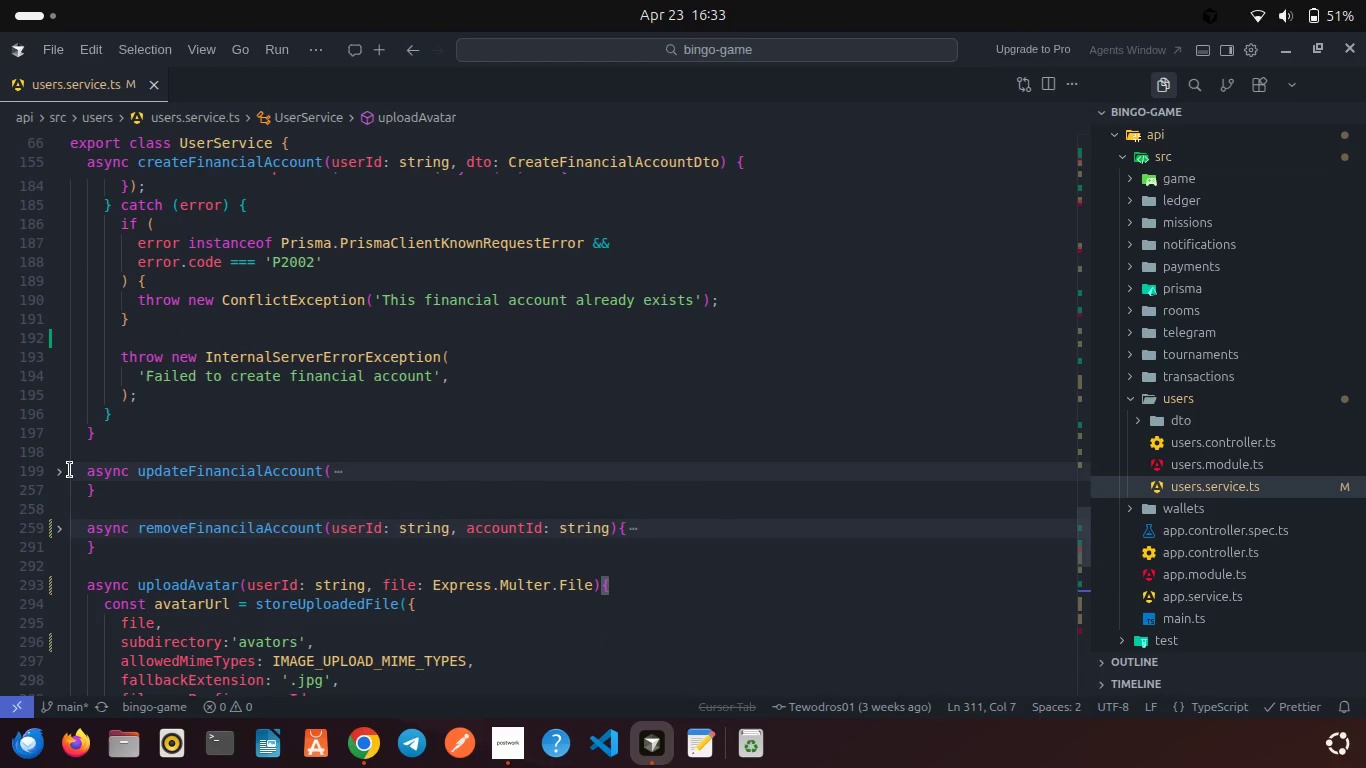 
left_click([66, 472])
 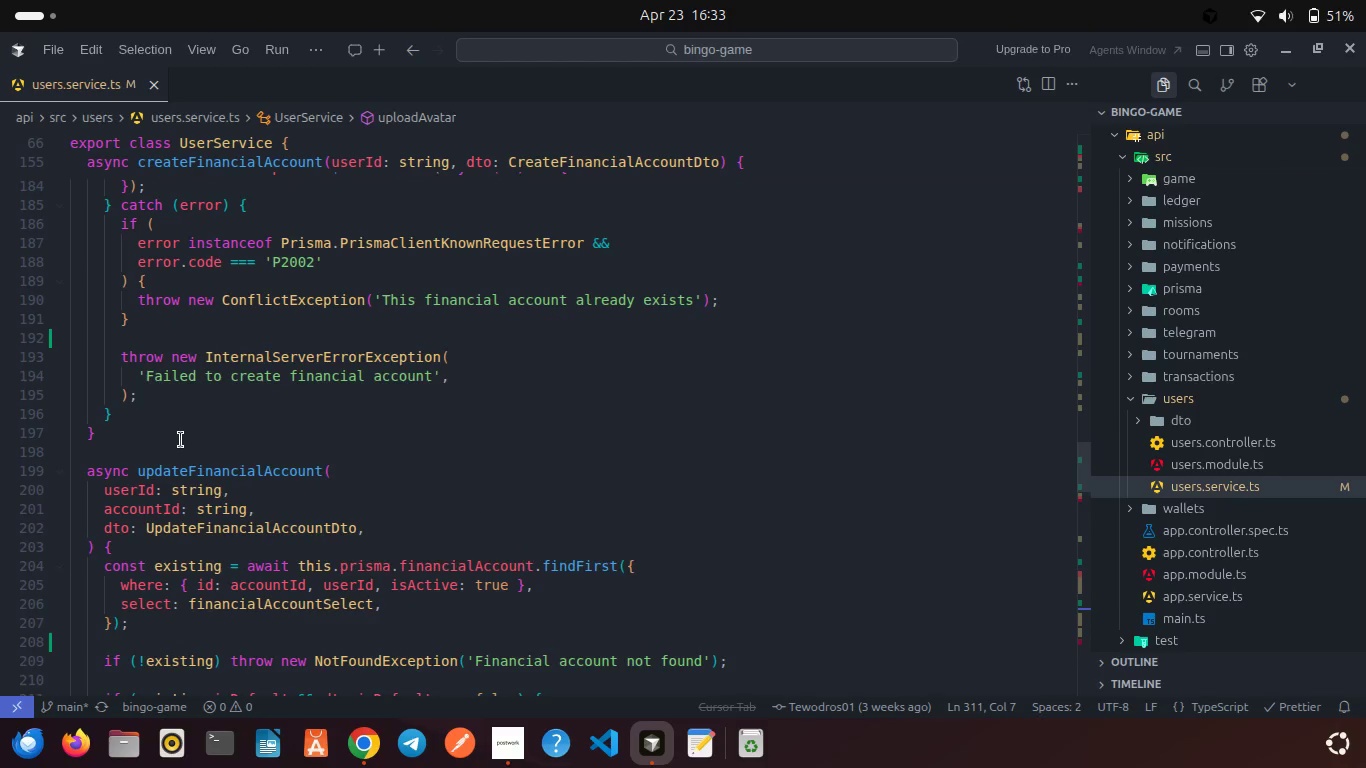 
scroll: coordinate [181, 440], scroll_direction: down, amount: 3.0
 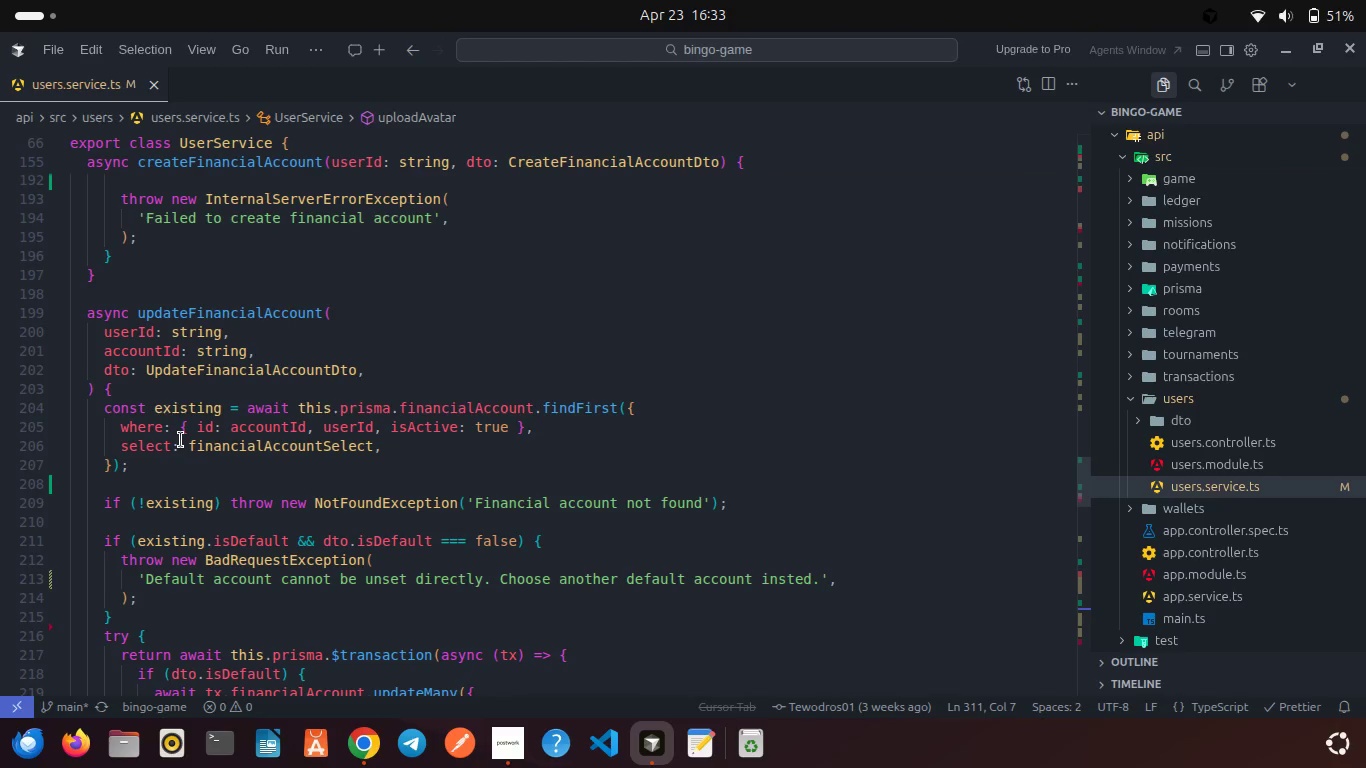 
wait(11.94)
 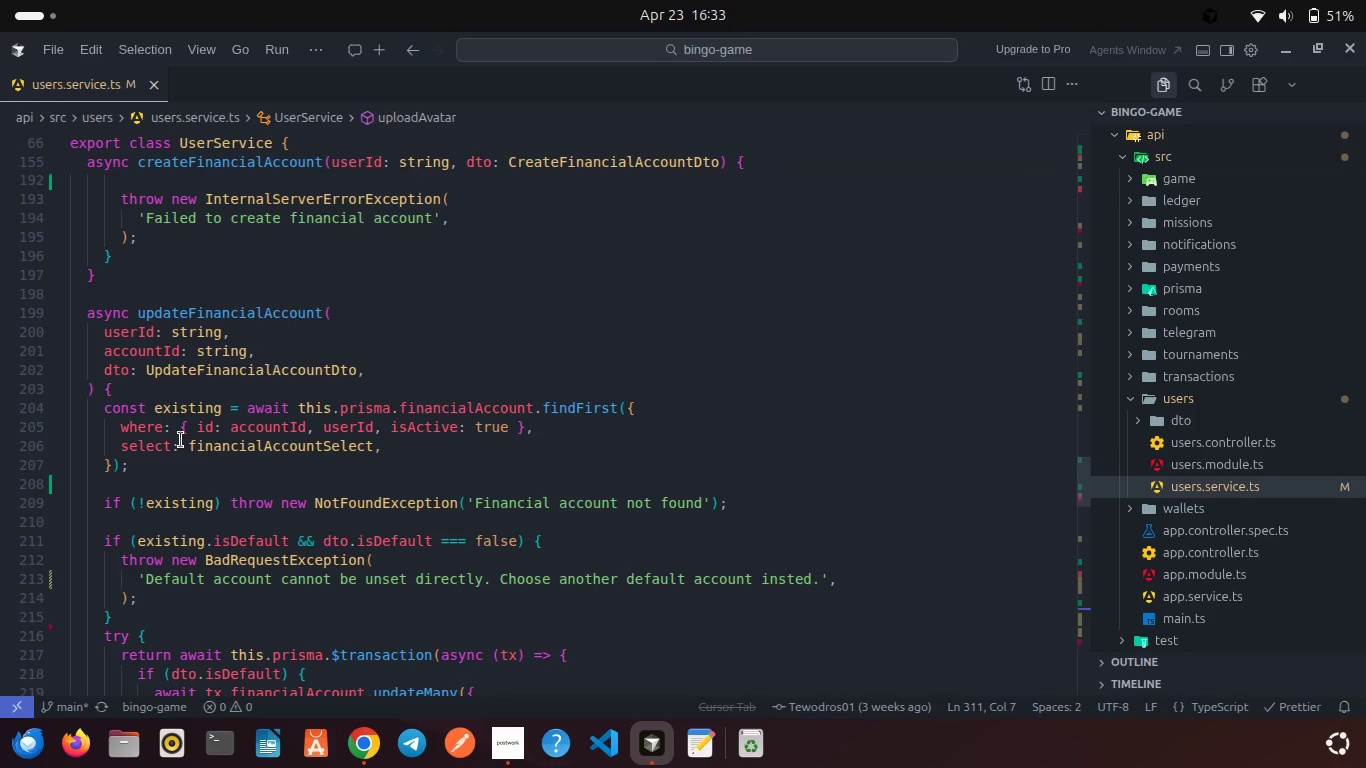 
scroll: coordinate [181, 440], scroll_direction: down, amount: 16.0
 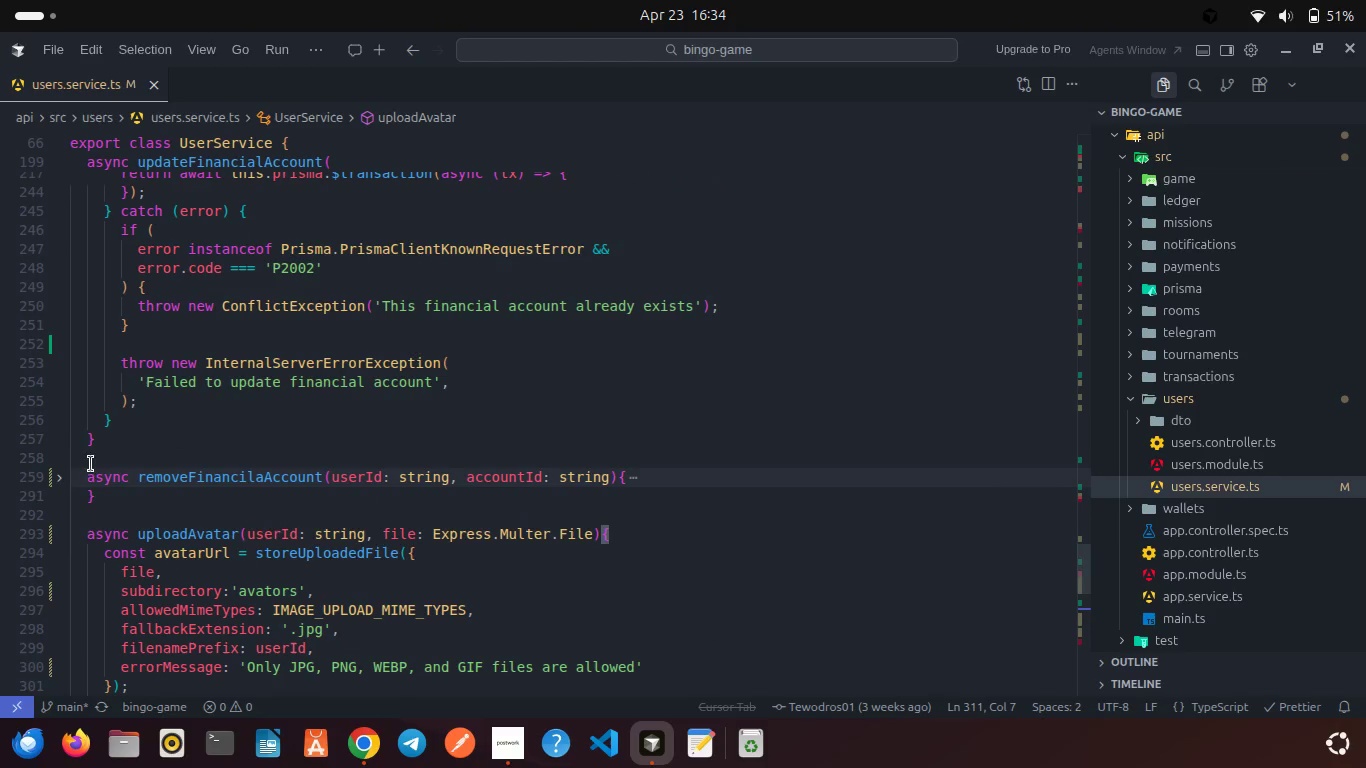 
left_click([54, 474])
 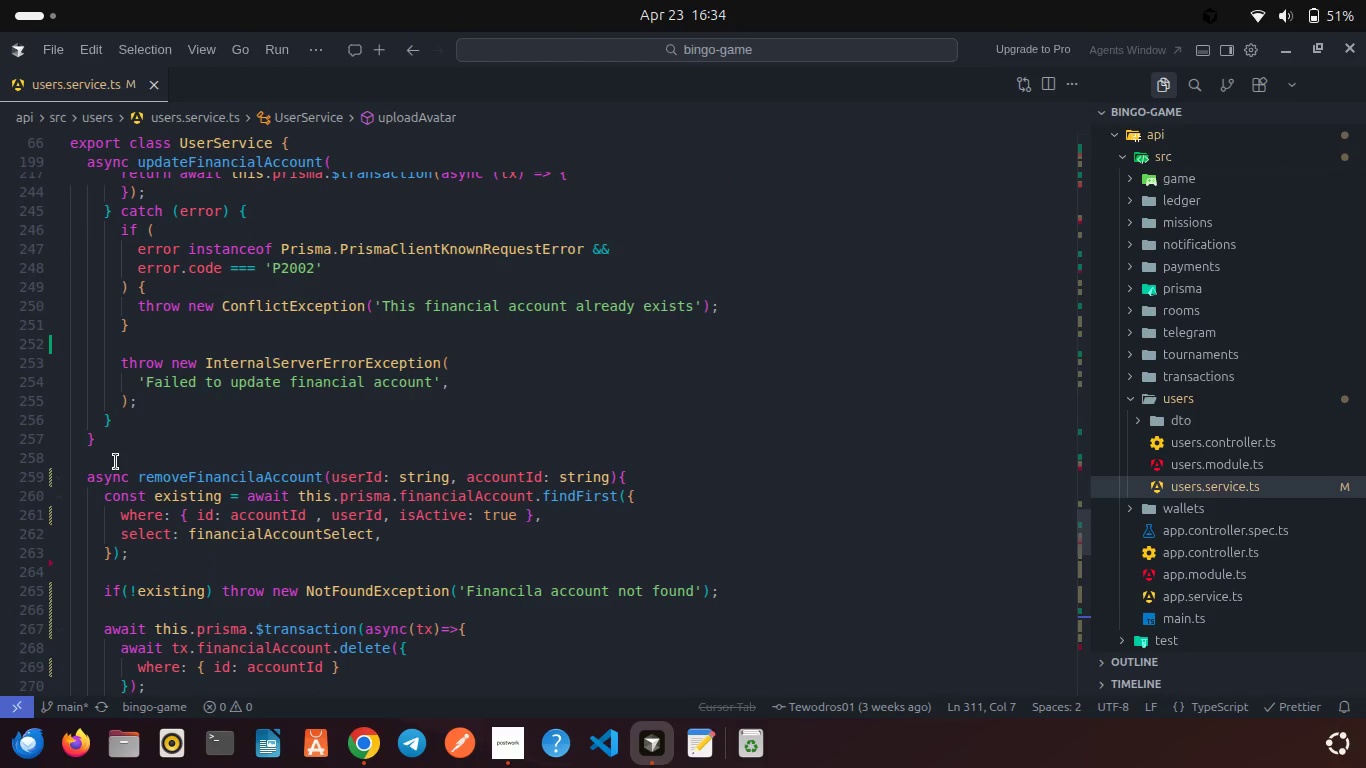 
scroll: coordinate [116, 462], scroll_direction: down, amount: 6.0
 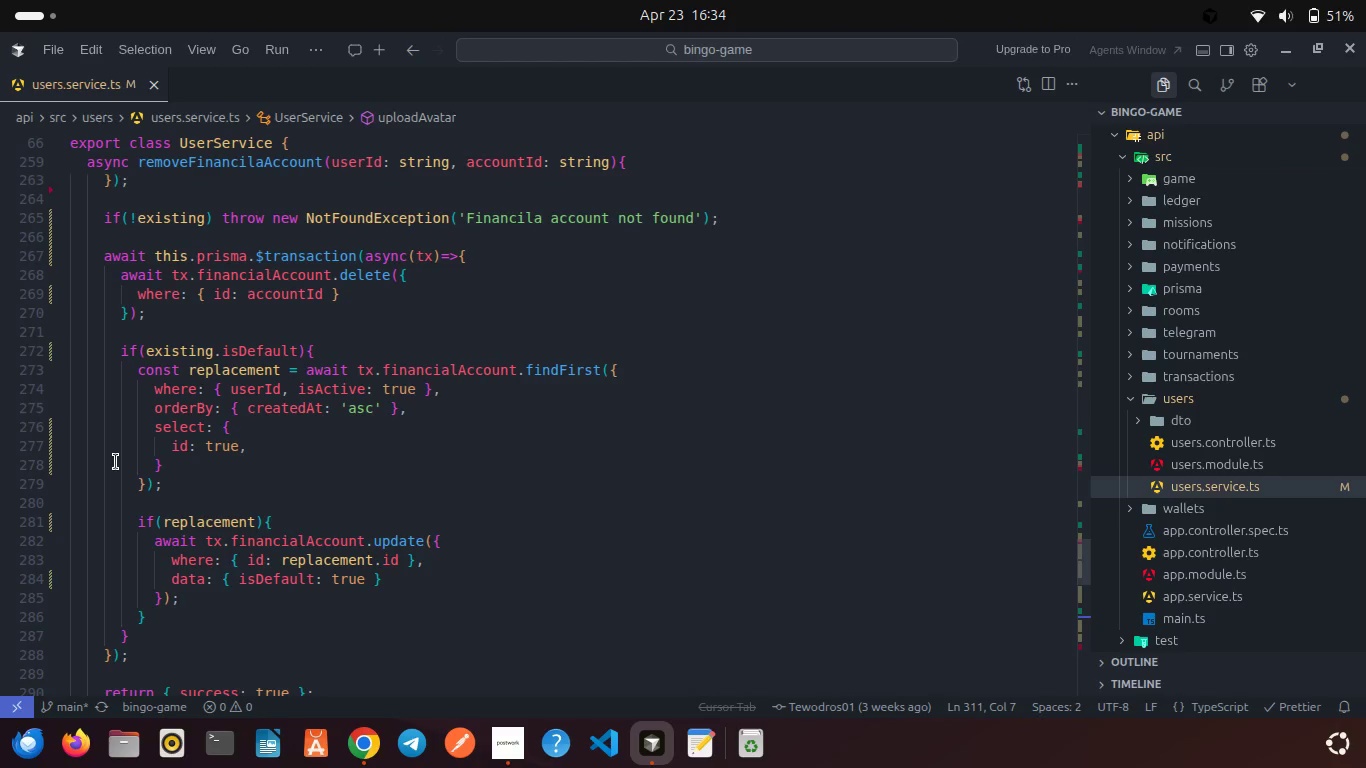 
wait(12.62)
 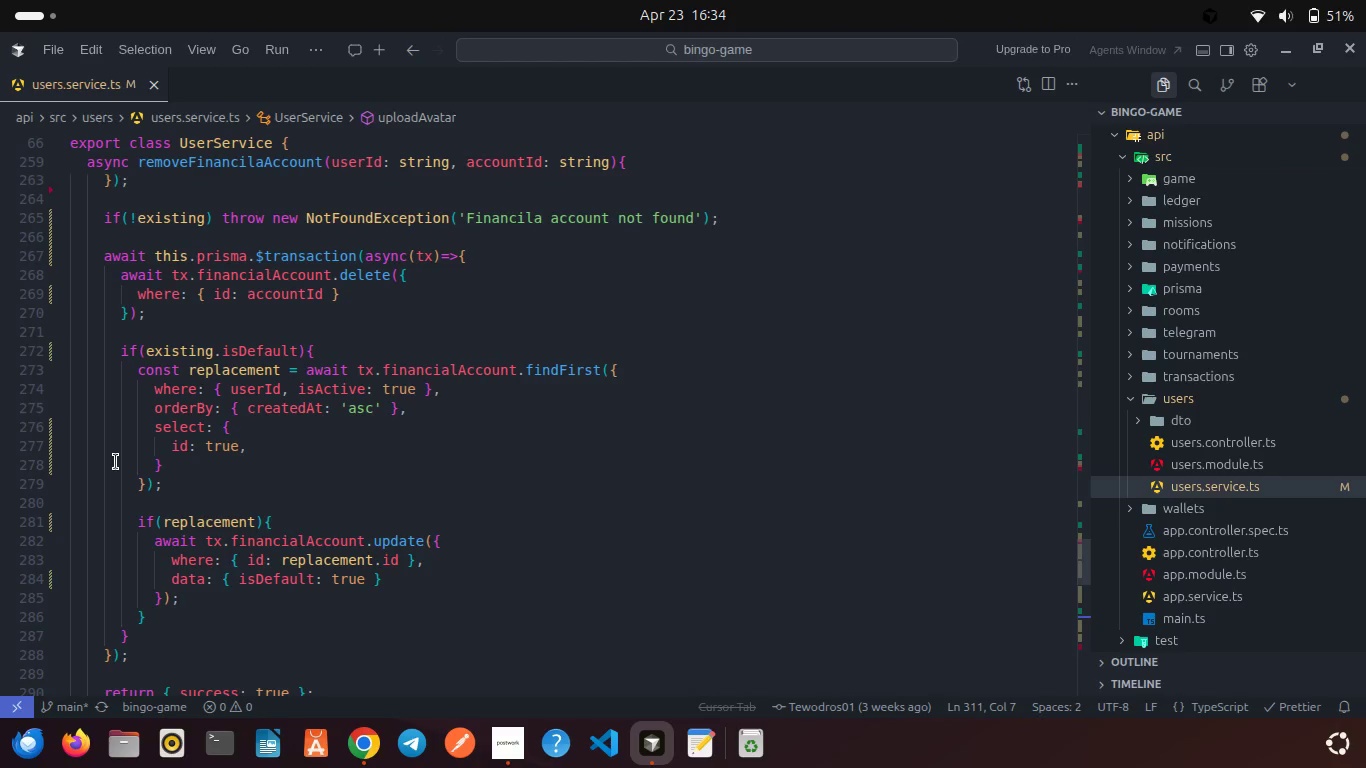 
scroll: coordinate [116, 462], scroll_direction: down, amount: 1.0
 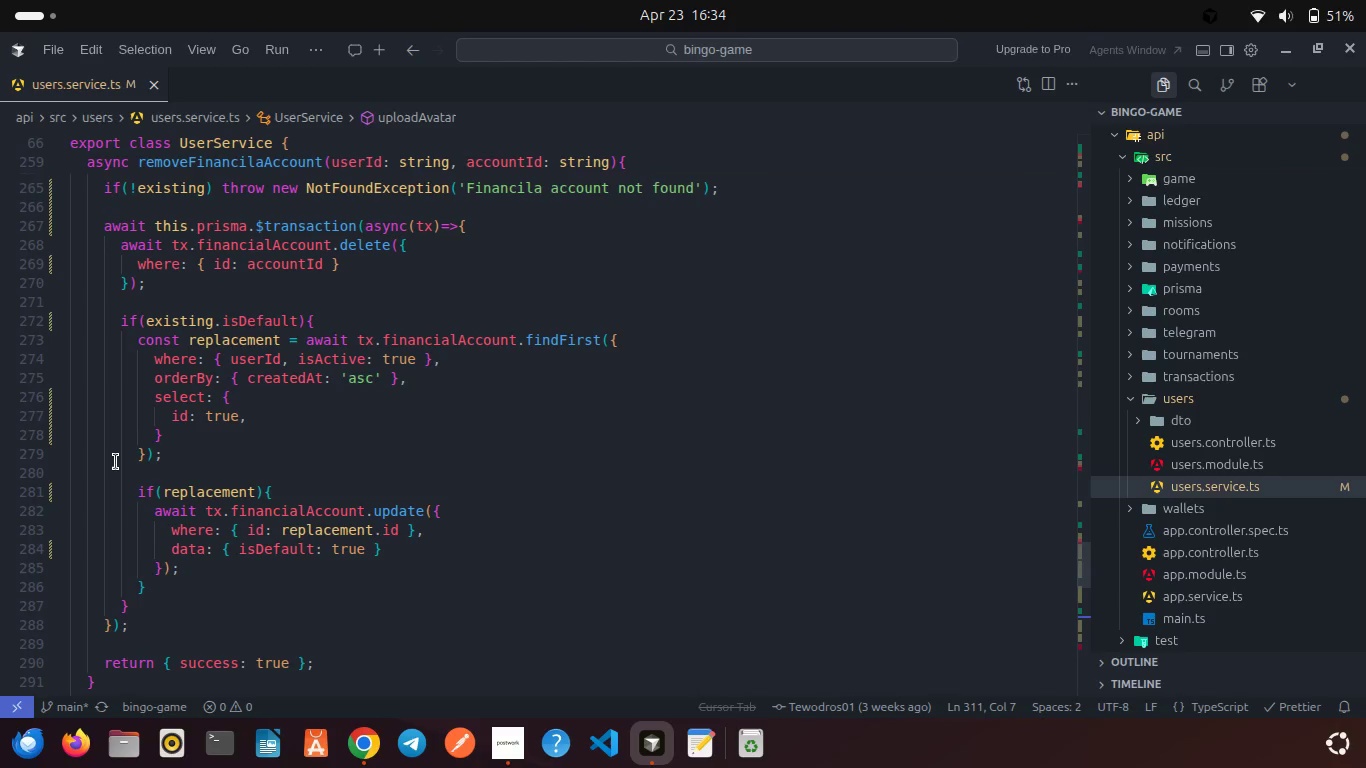 
wait(7.97)
 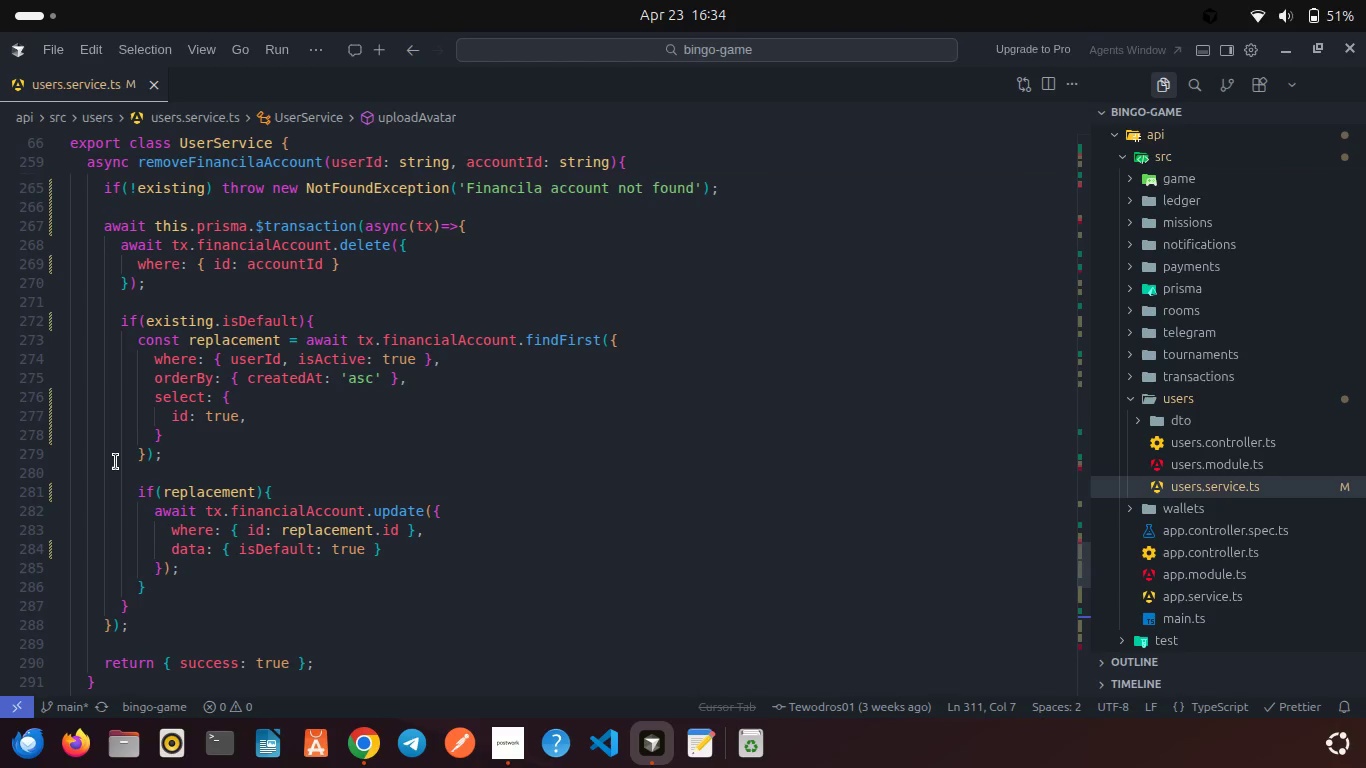 
scroll: coordinate [116, 462], scroll_direction: down, amount: 9.0
 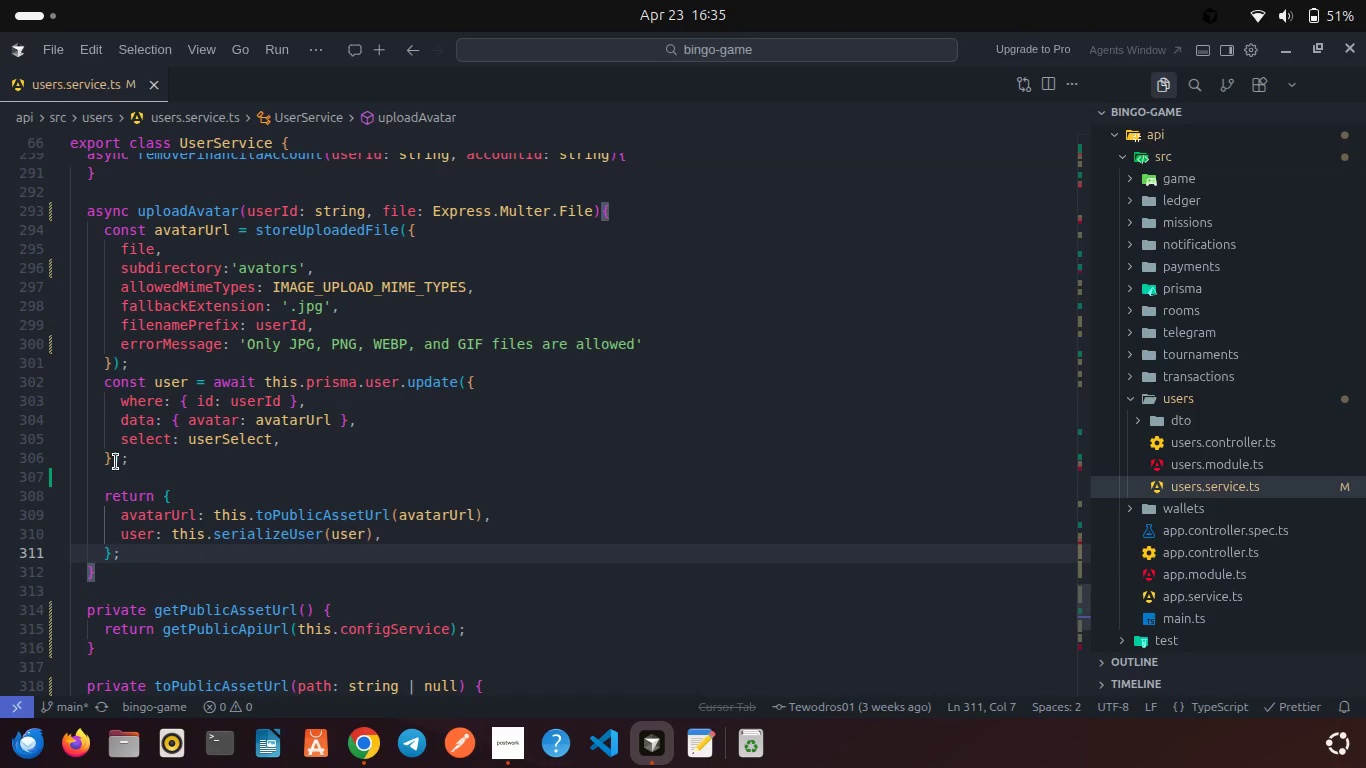 
scroll: coordinate [116, 462], scroll_direction: down, amount: 1.0
 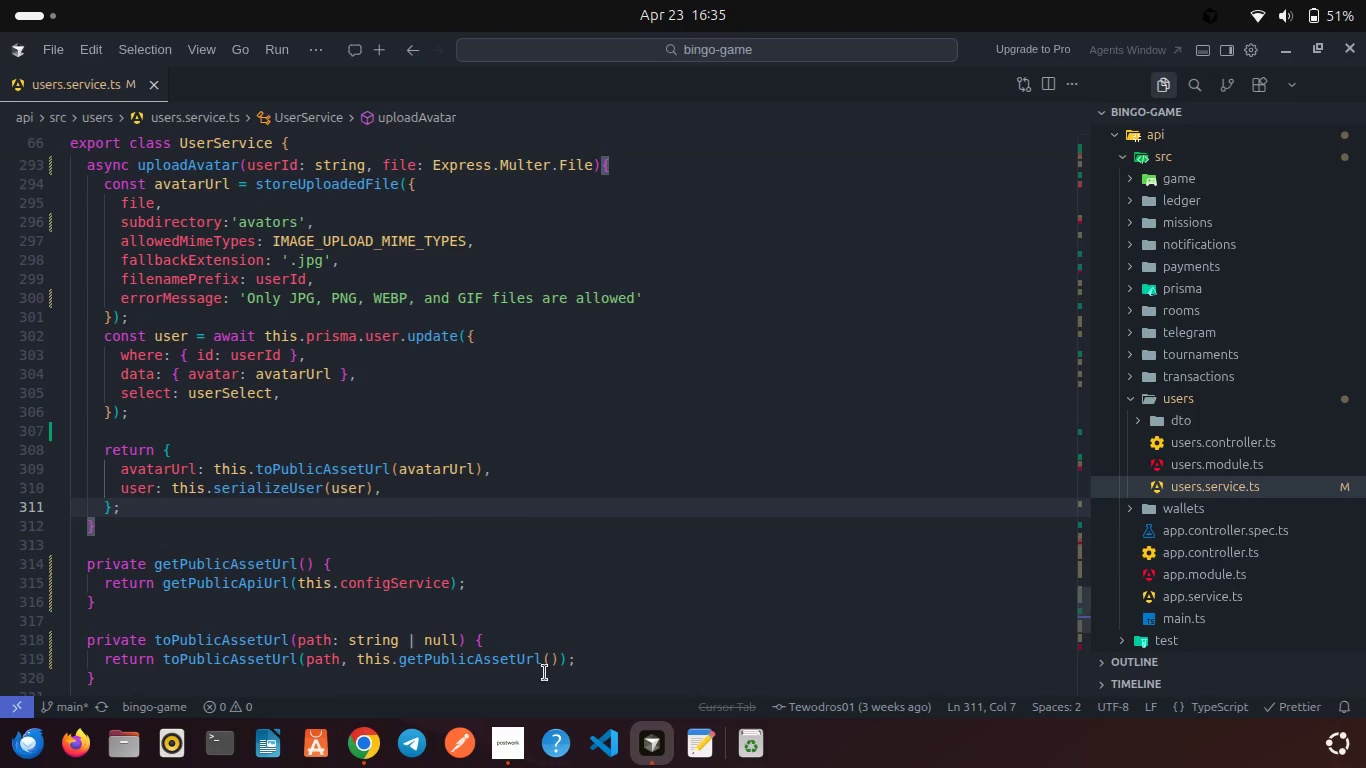 
left_click([499, 749])